 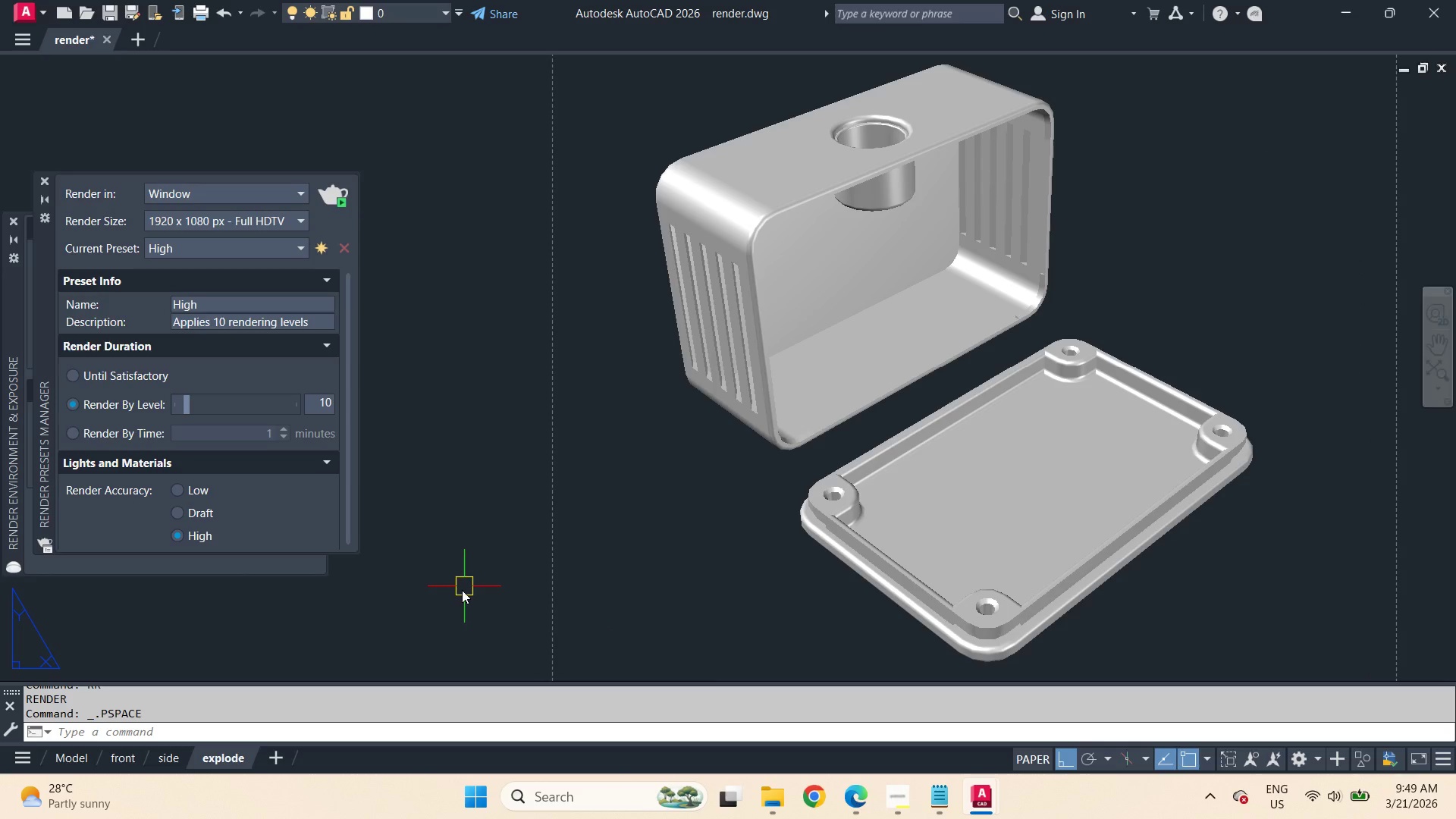 
right_click([225, 760])
 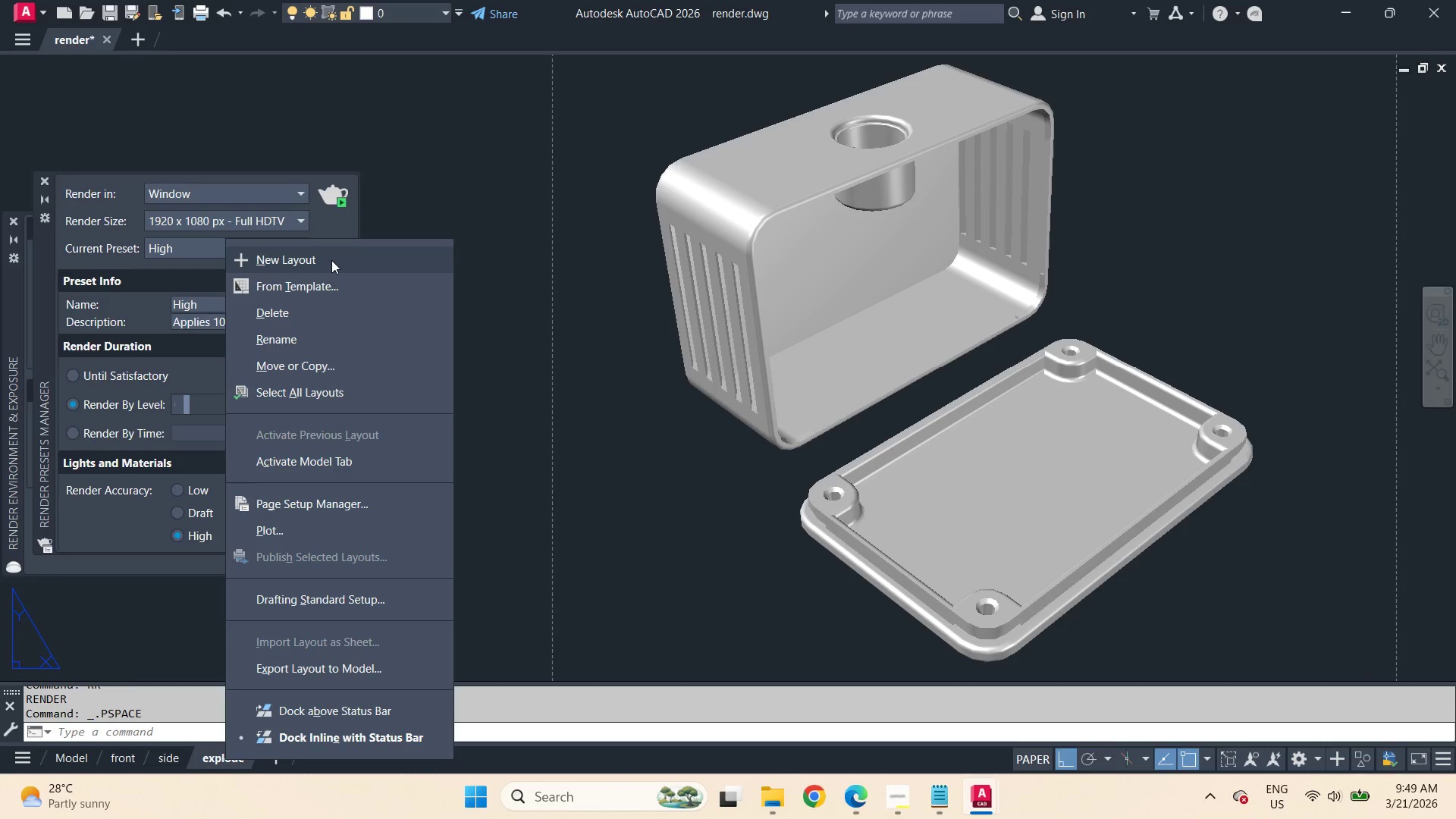 
wait(5.17)
 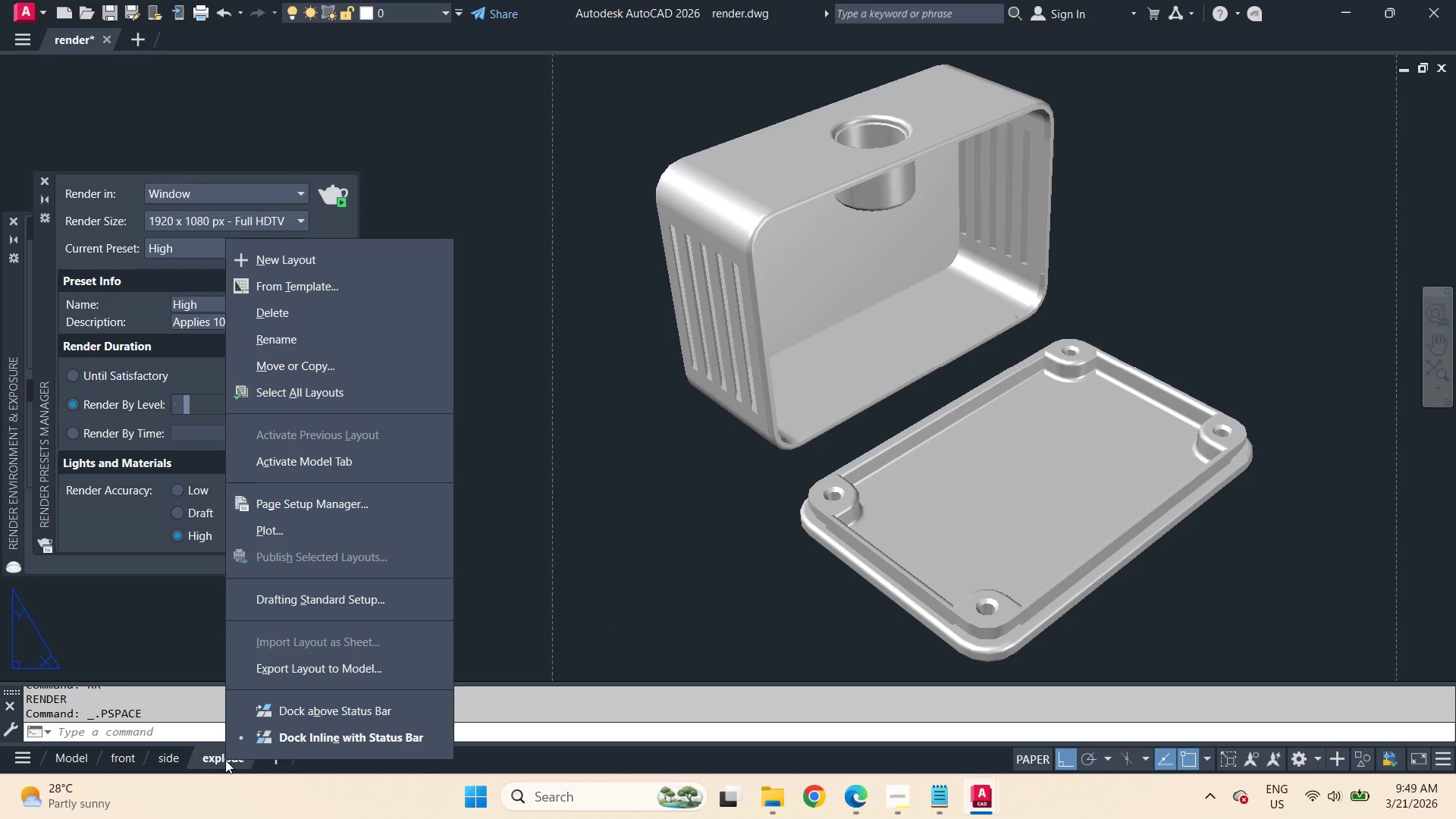 
left_click([331, 259])
 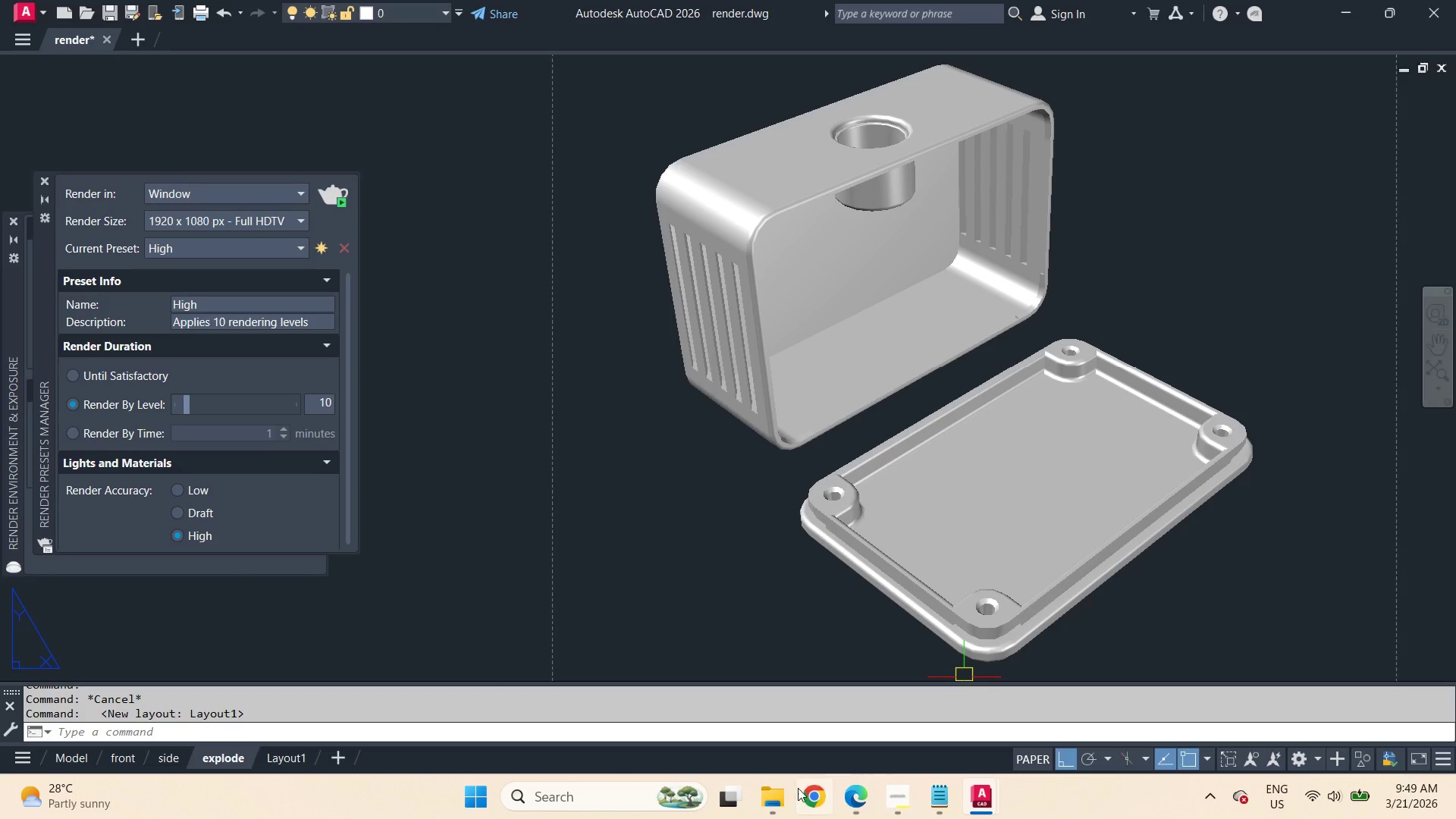 
left_click([783, 805])
 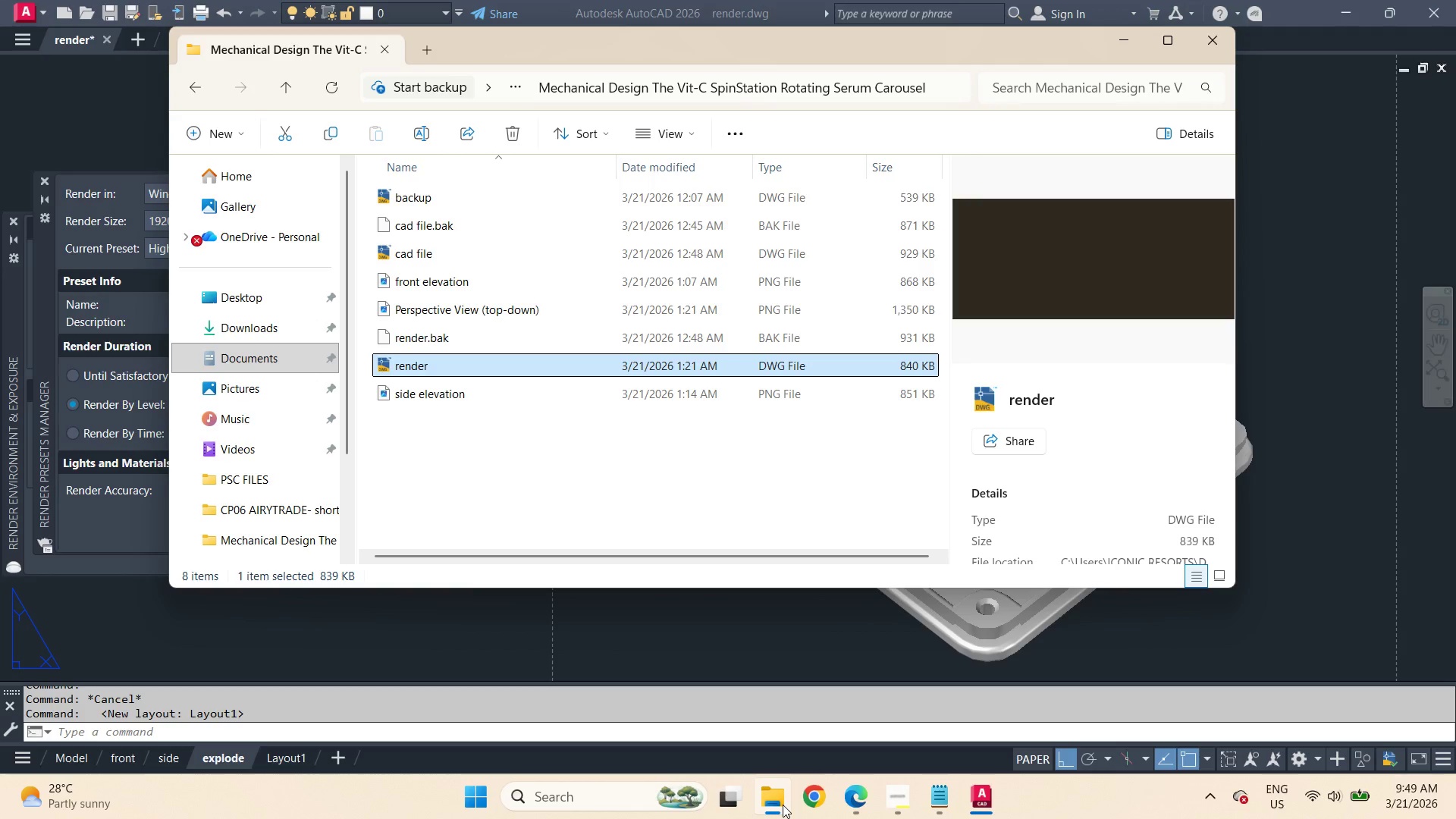 
left_click([783, 805])
 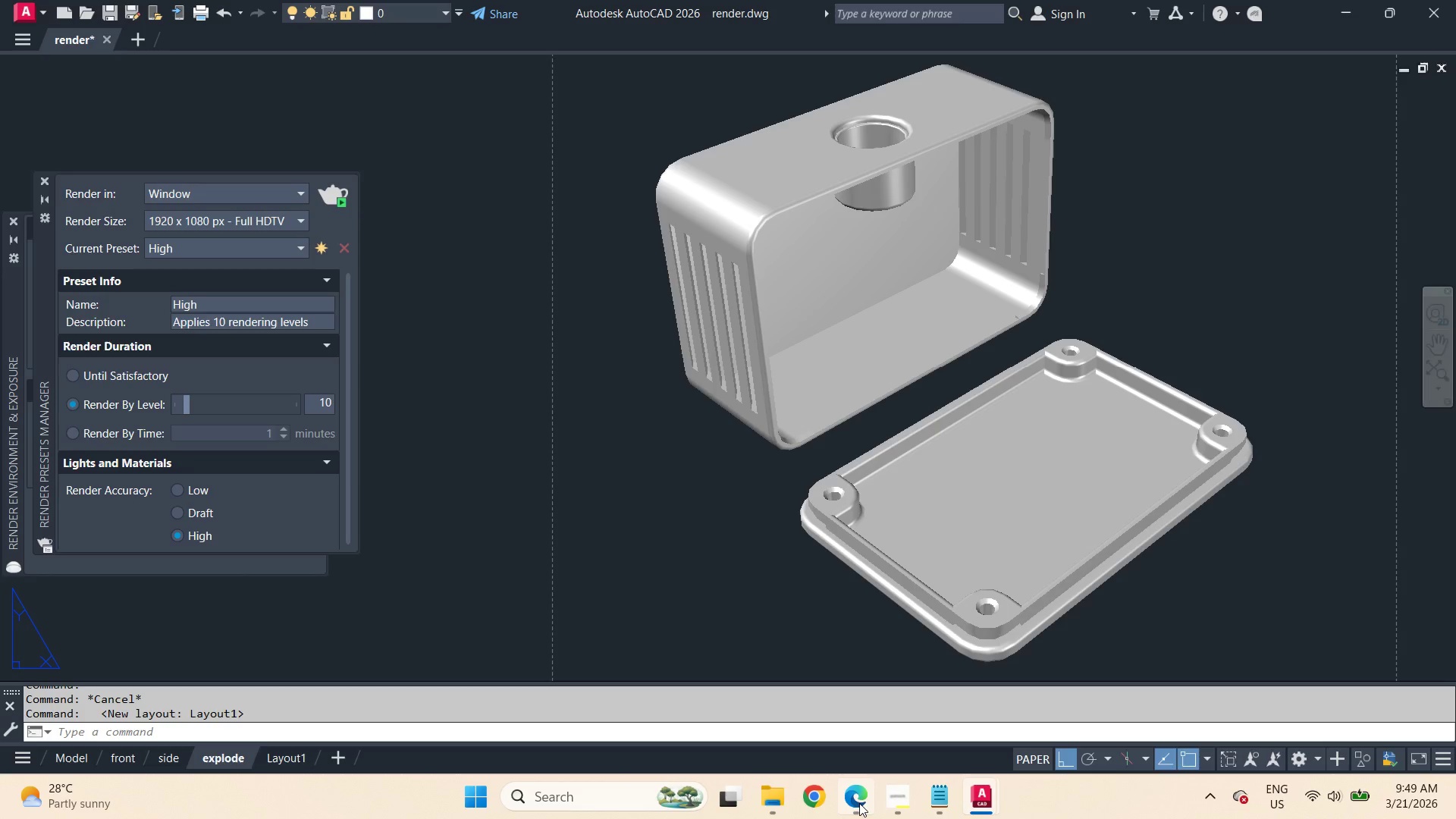 
mouse_move([882, 799])
 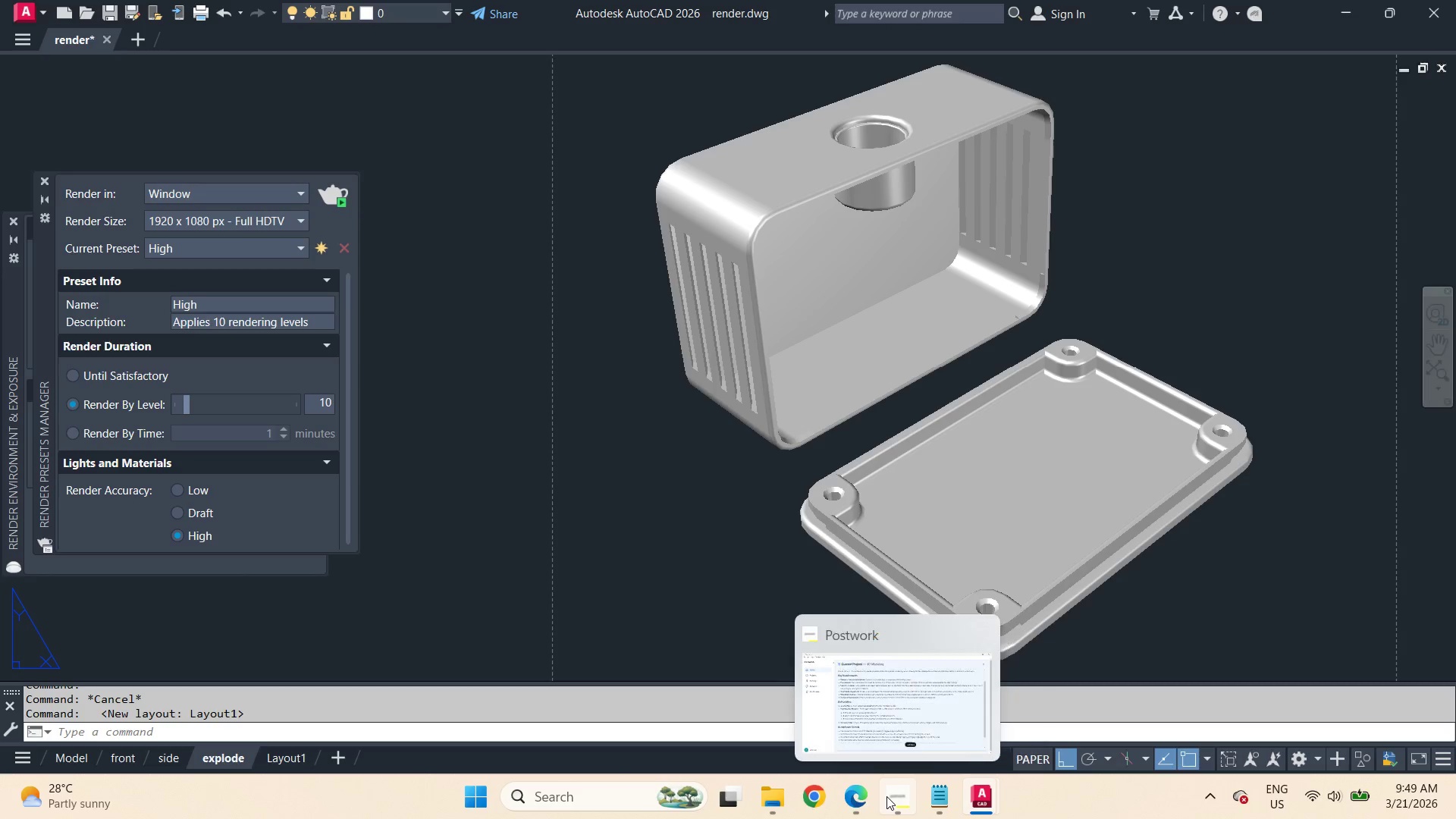 
left_click([886, 796])